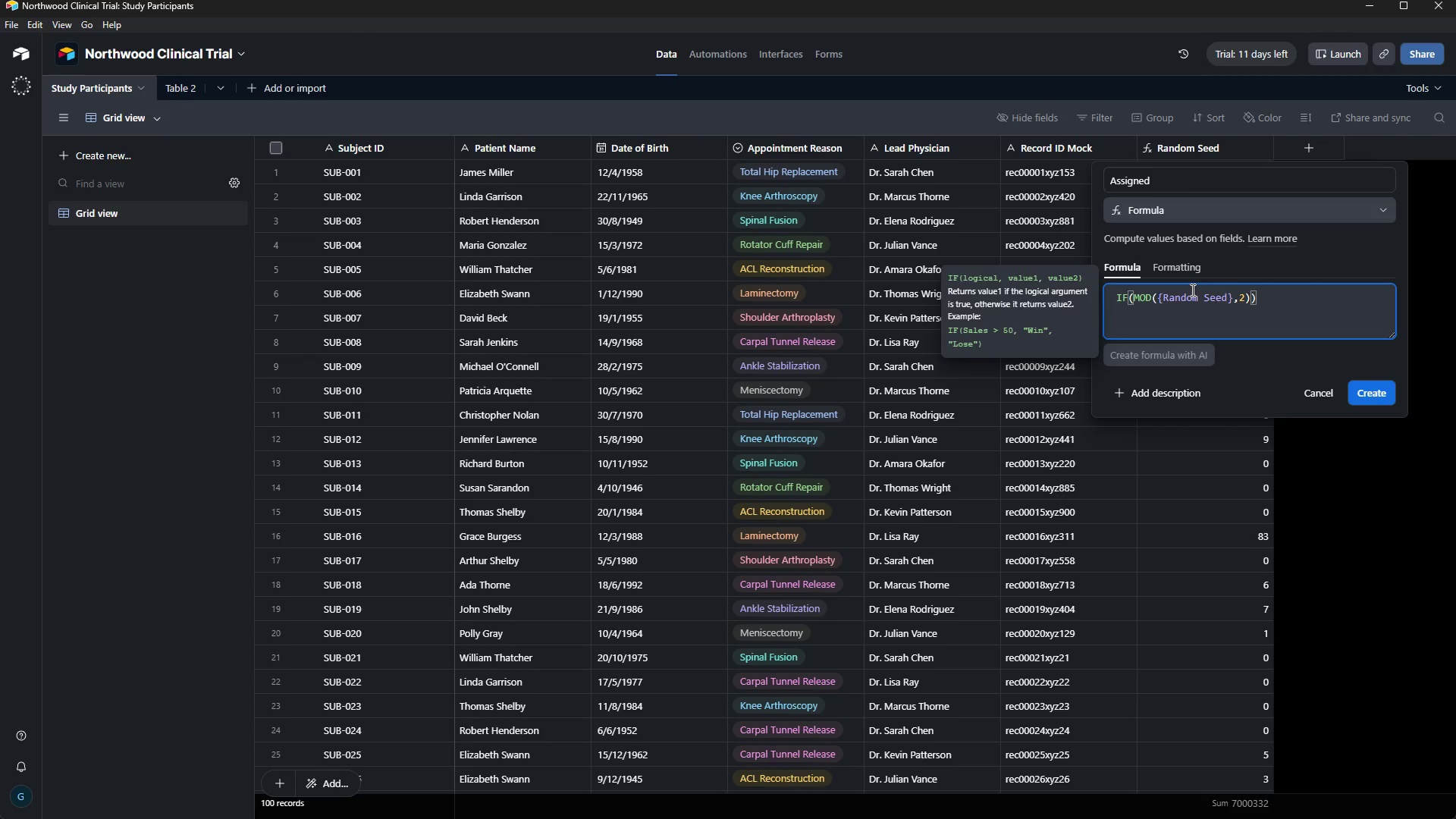 
key(Equal)
 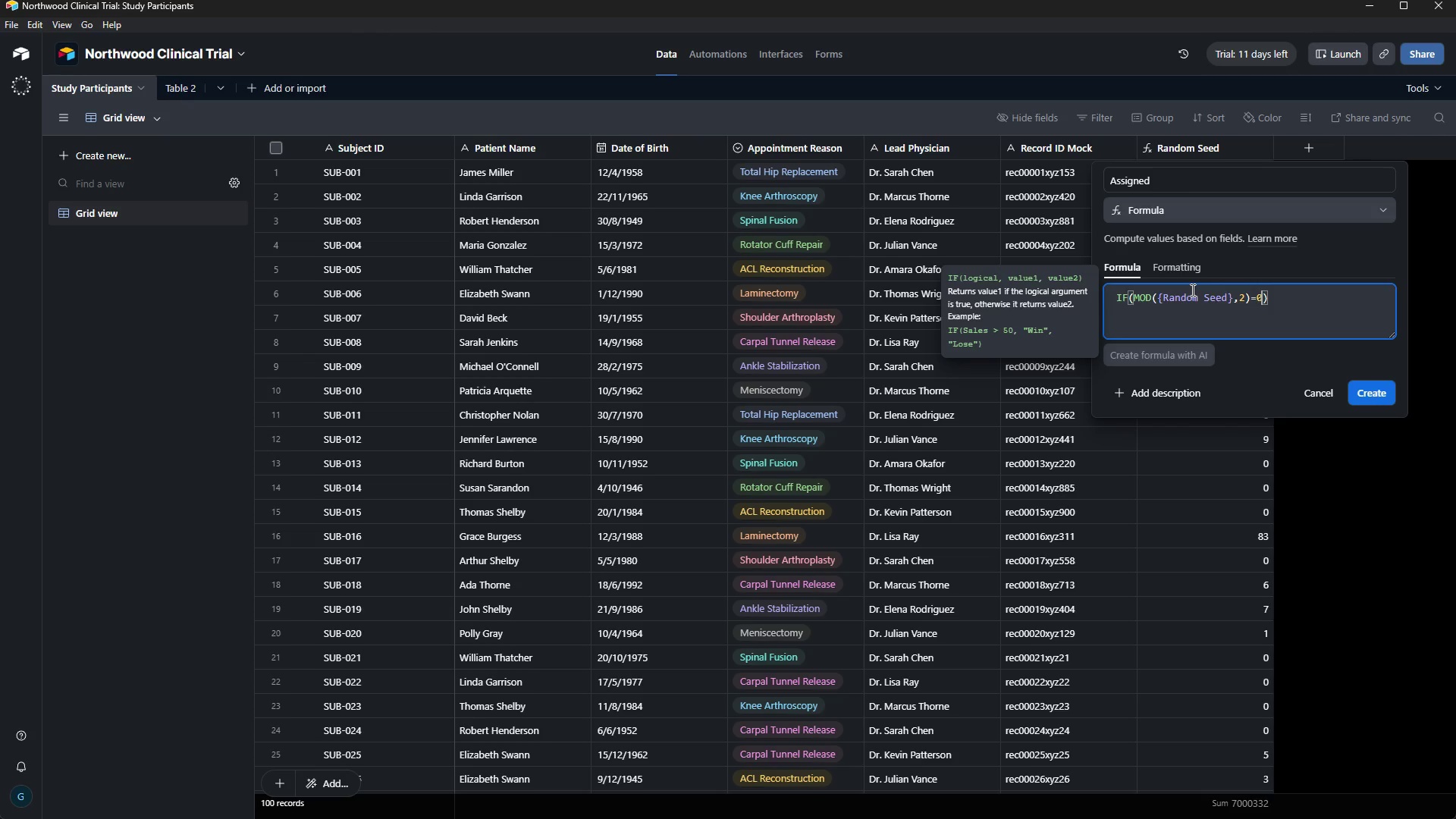 
key(0)
 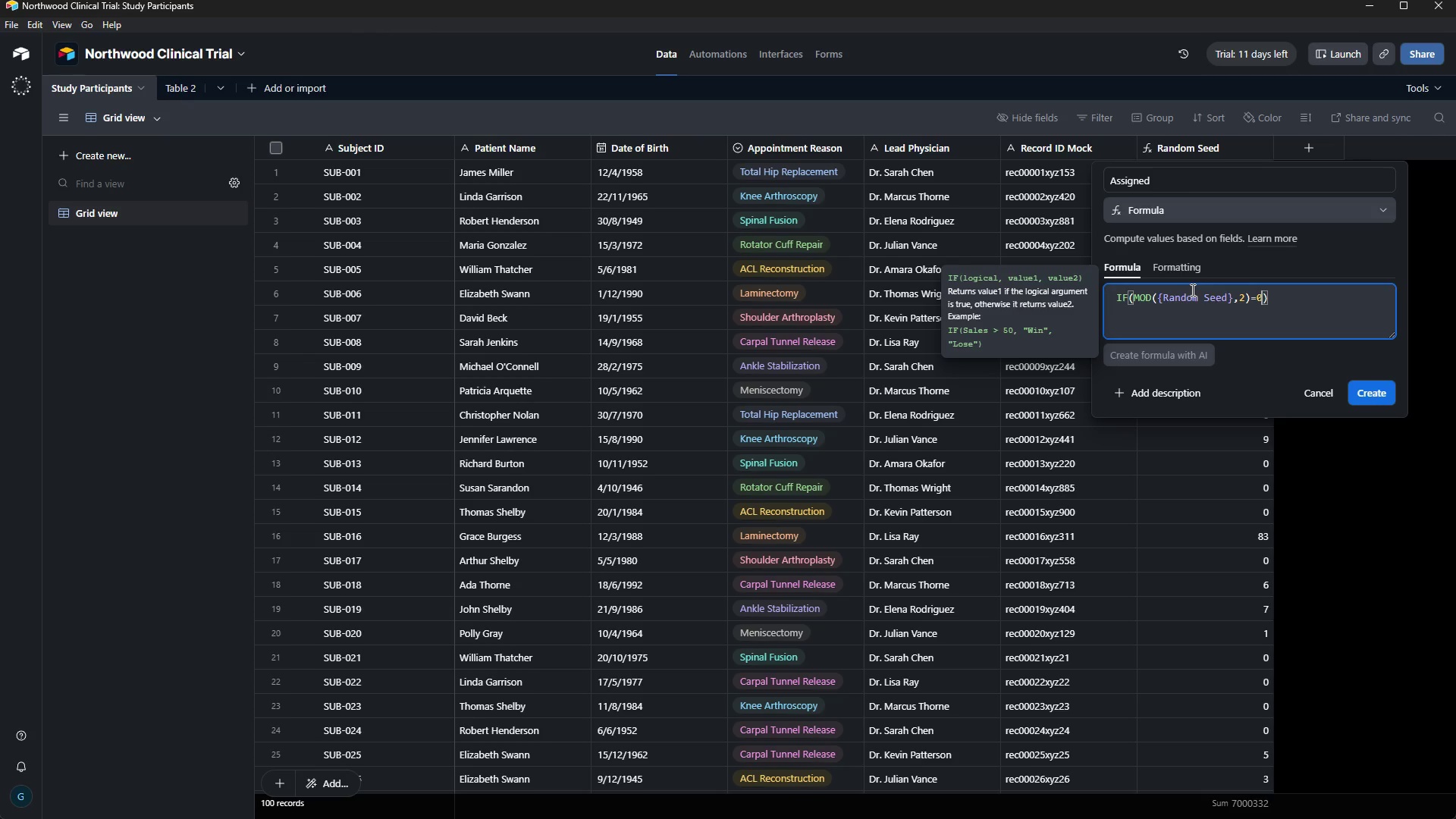 
wait(5.39)
 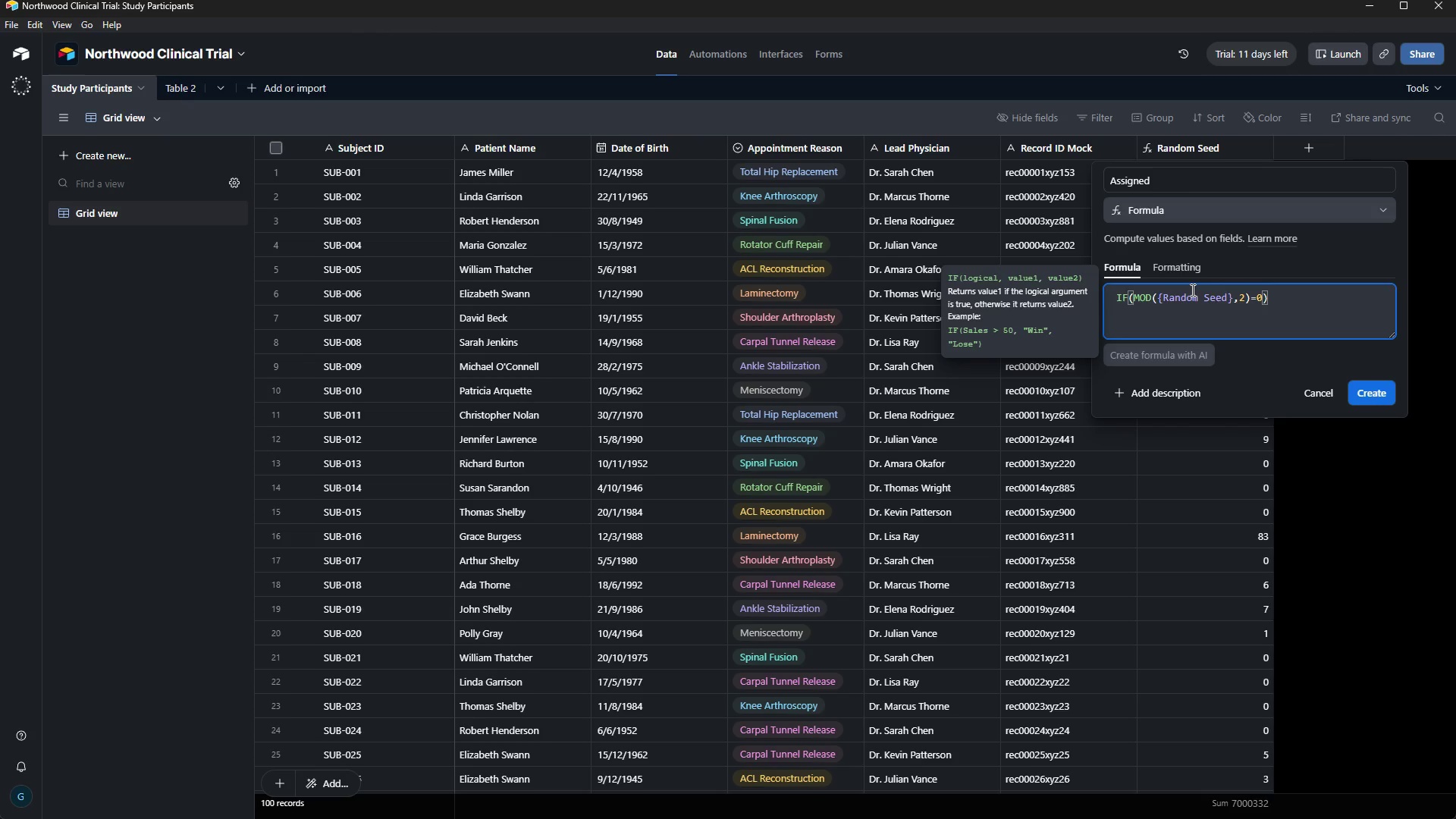 
key(Comma)
 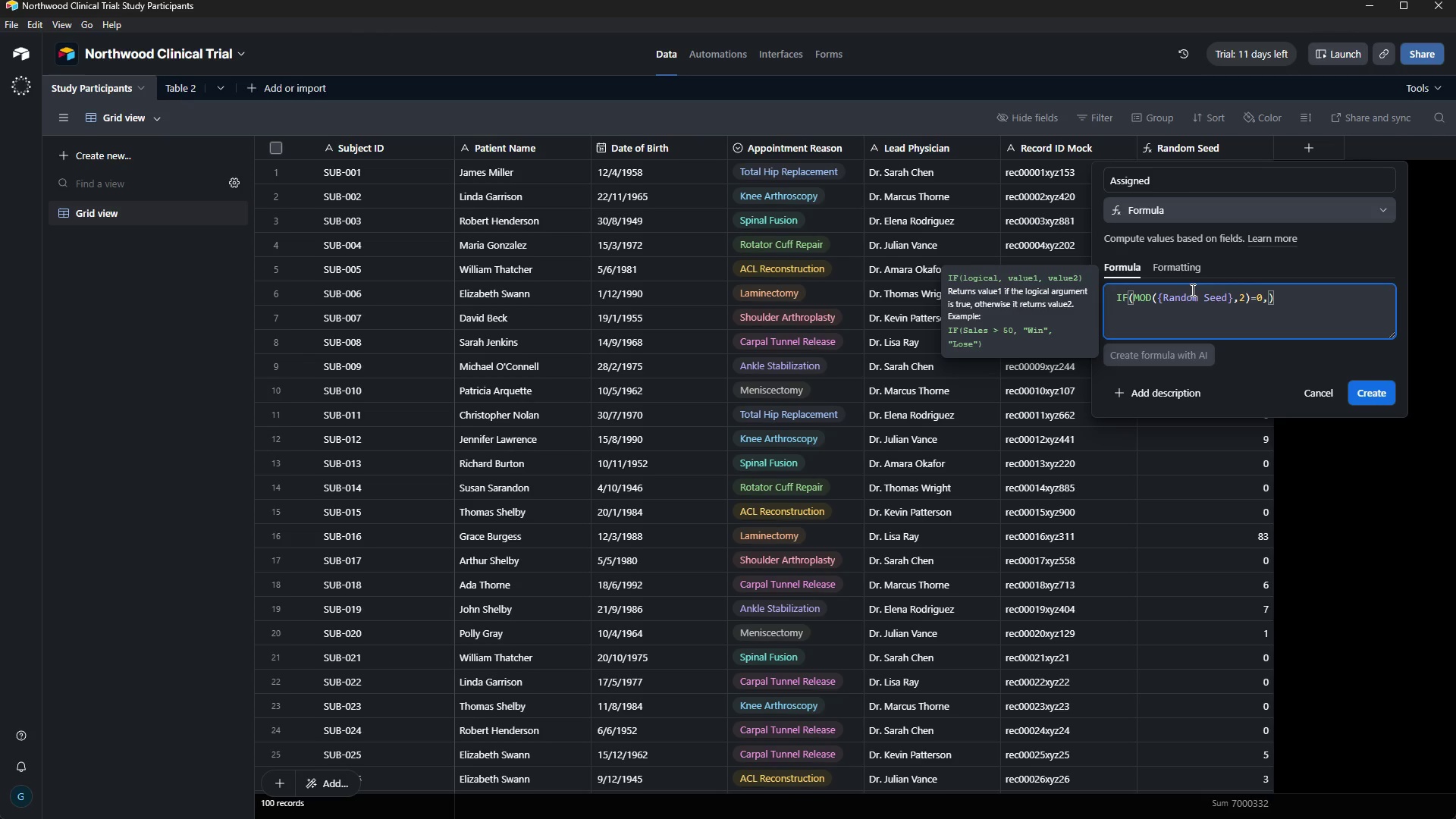 
key(Shift+Quote)
 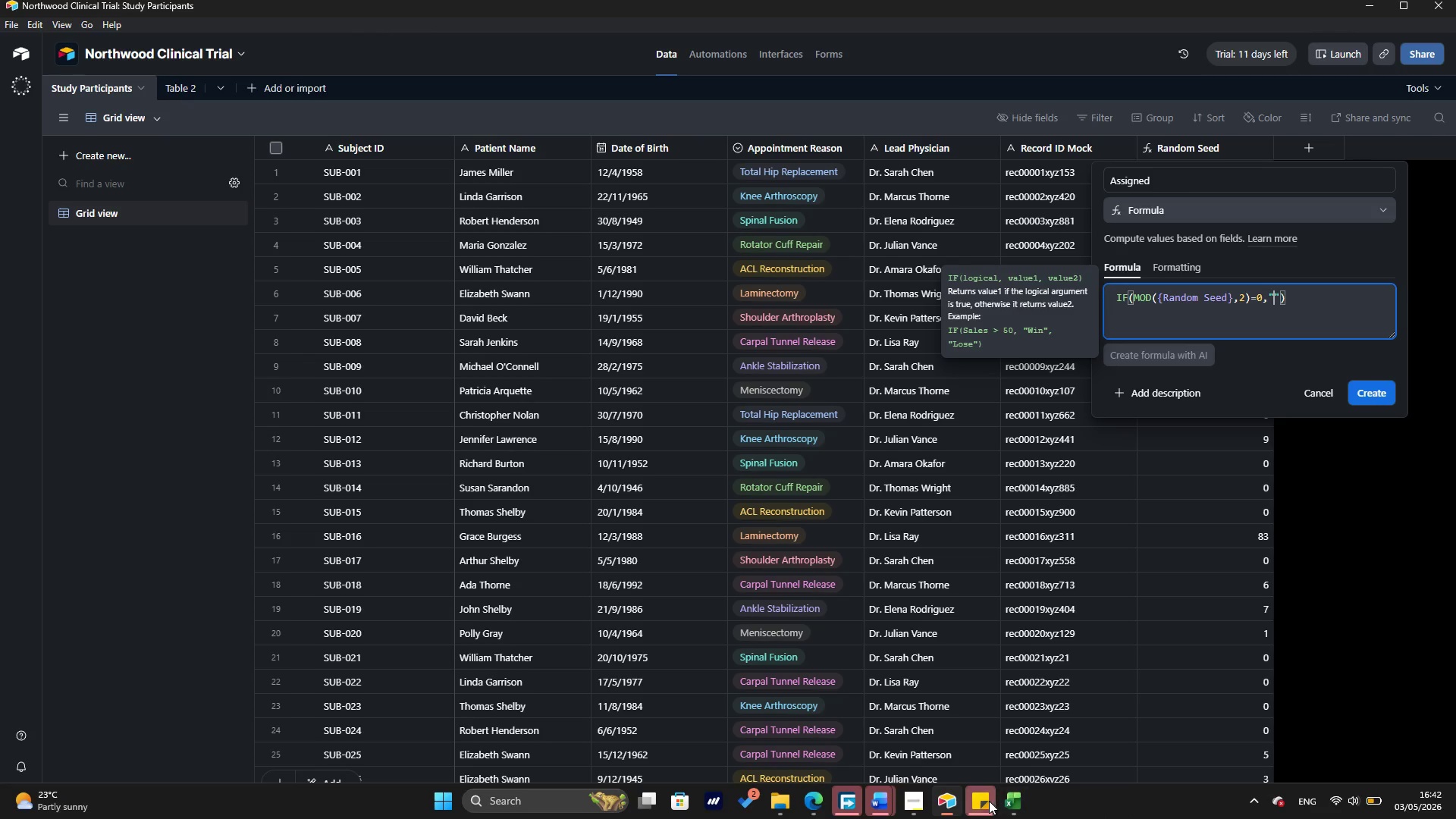 
left_click([921, 804])